 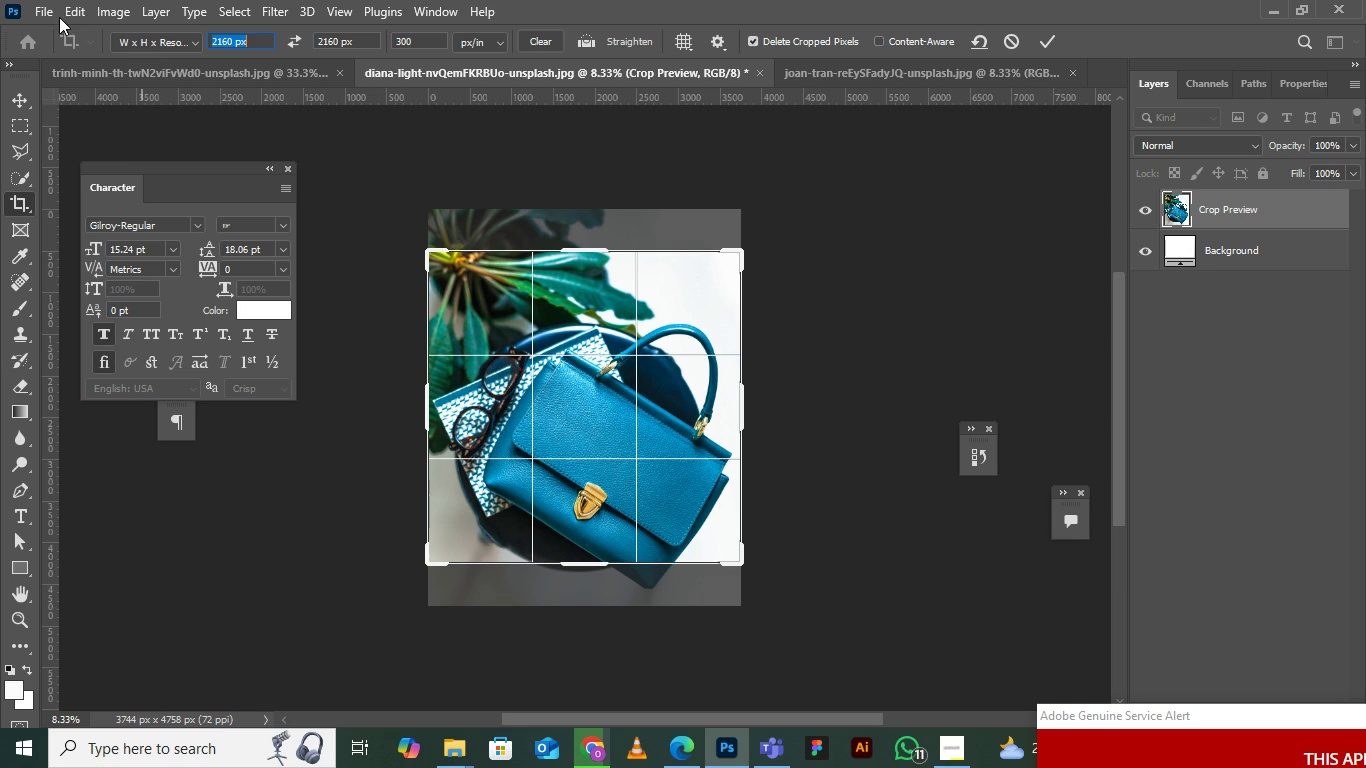 
key(Enter)
 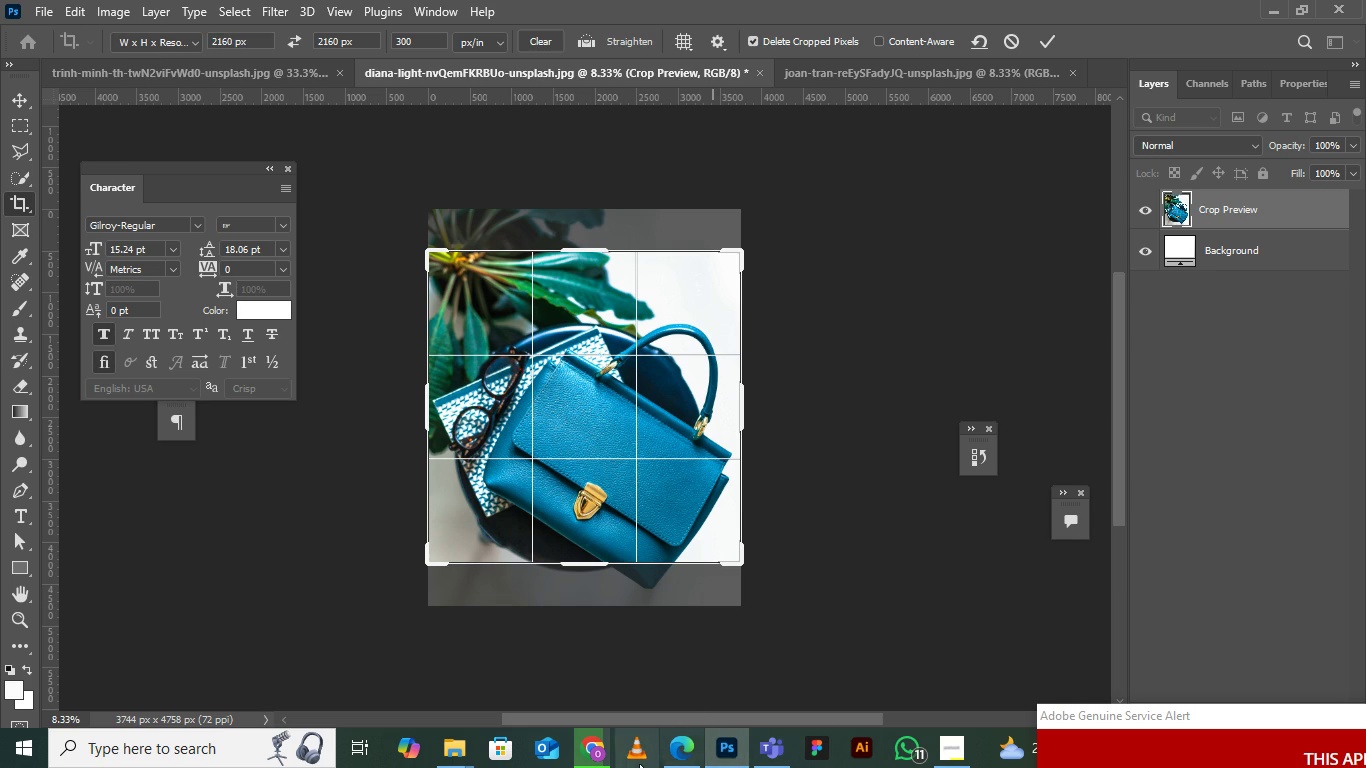 
left_click([591, 752])
 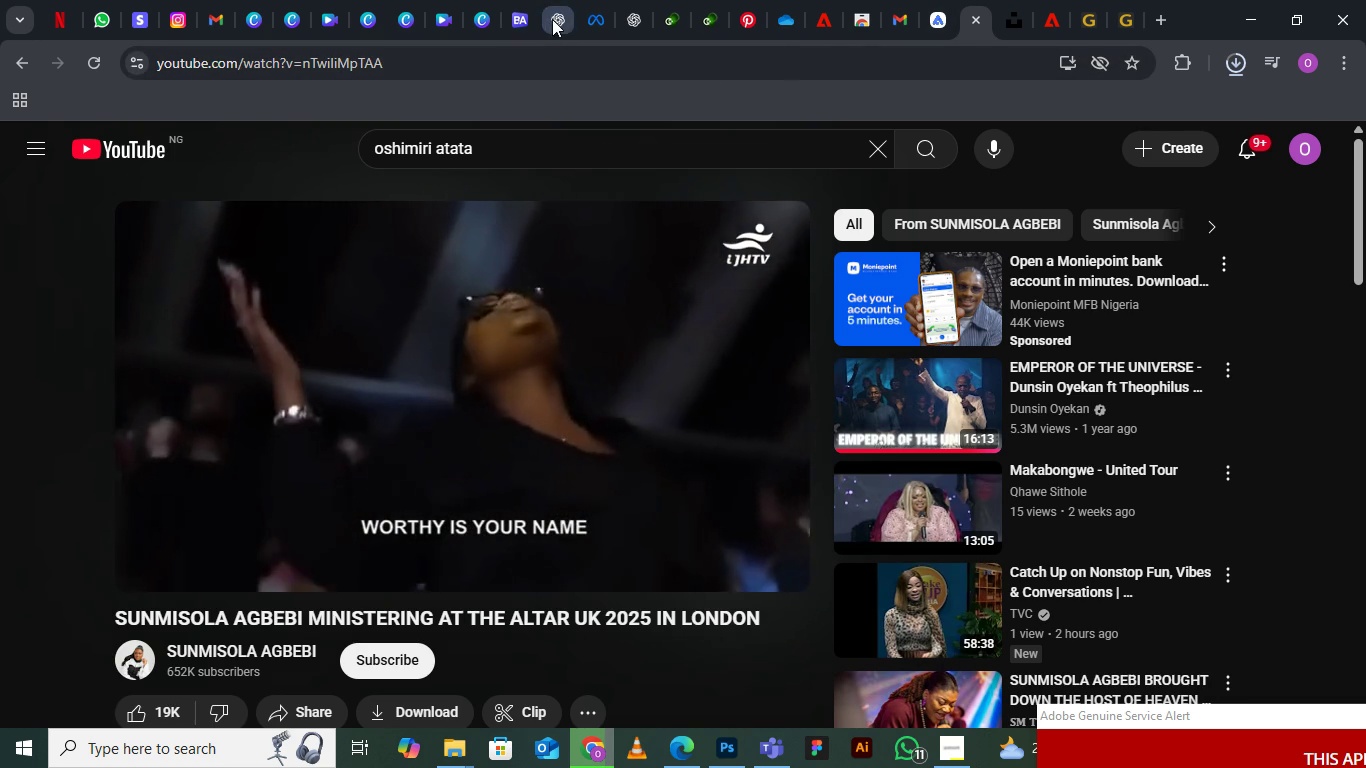 
wait(5.04)
 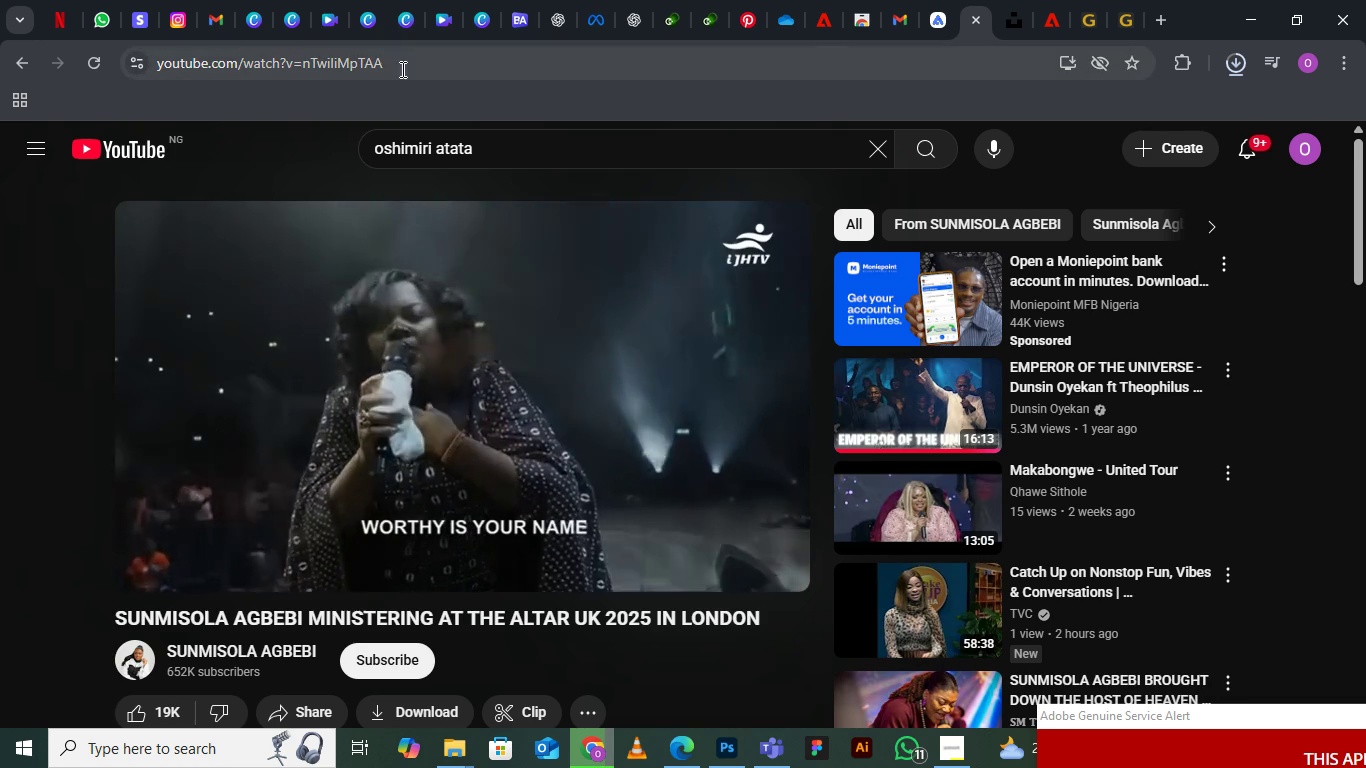 
left_click([634, 17])
 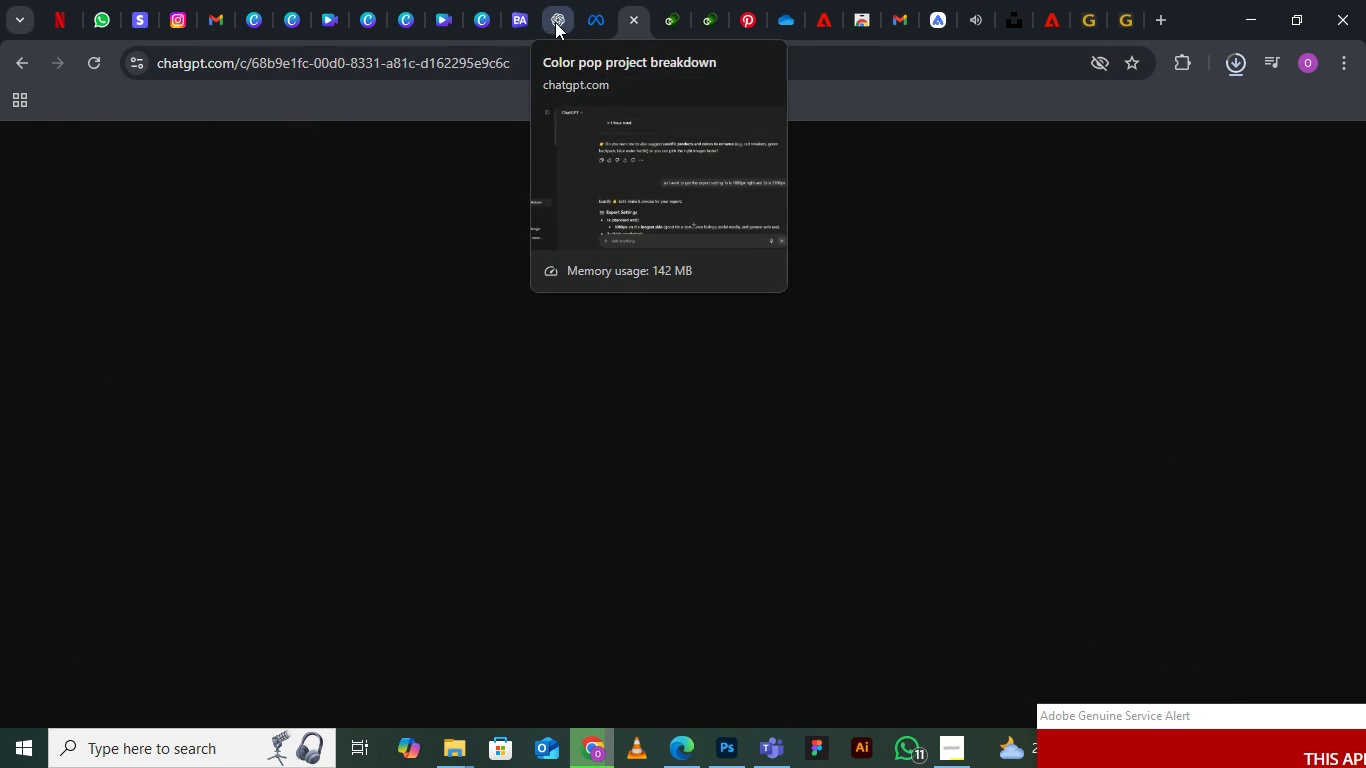 
left_click([555, 22])
 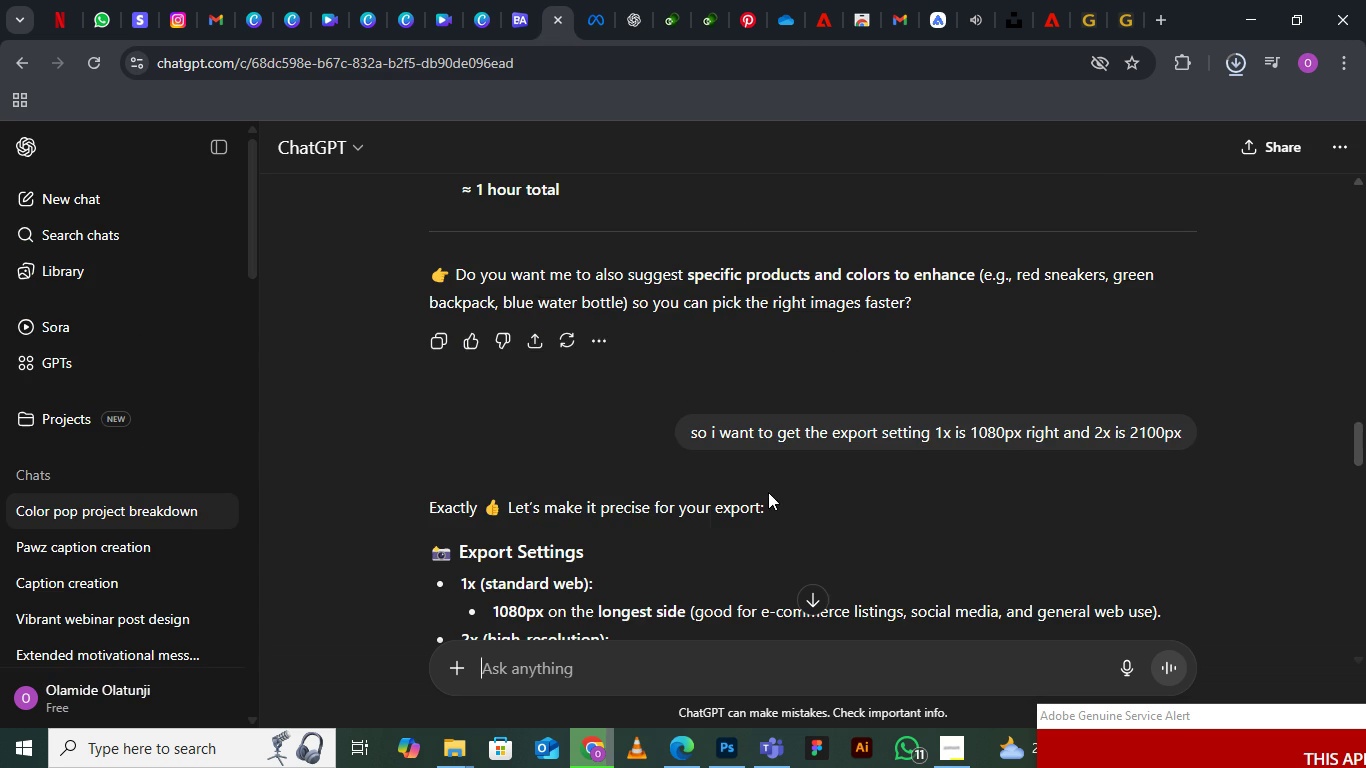 
scroll: coordinate [768, 492], scroll_direction: down, amount: 3.0
 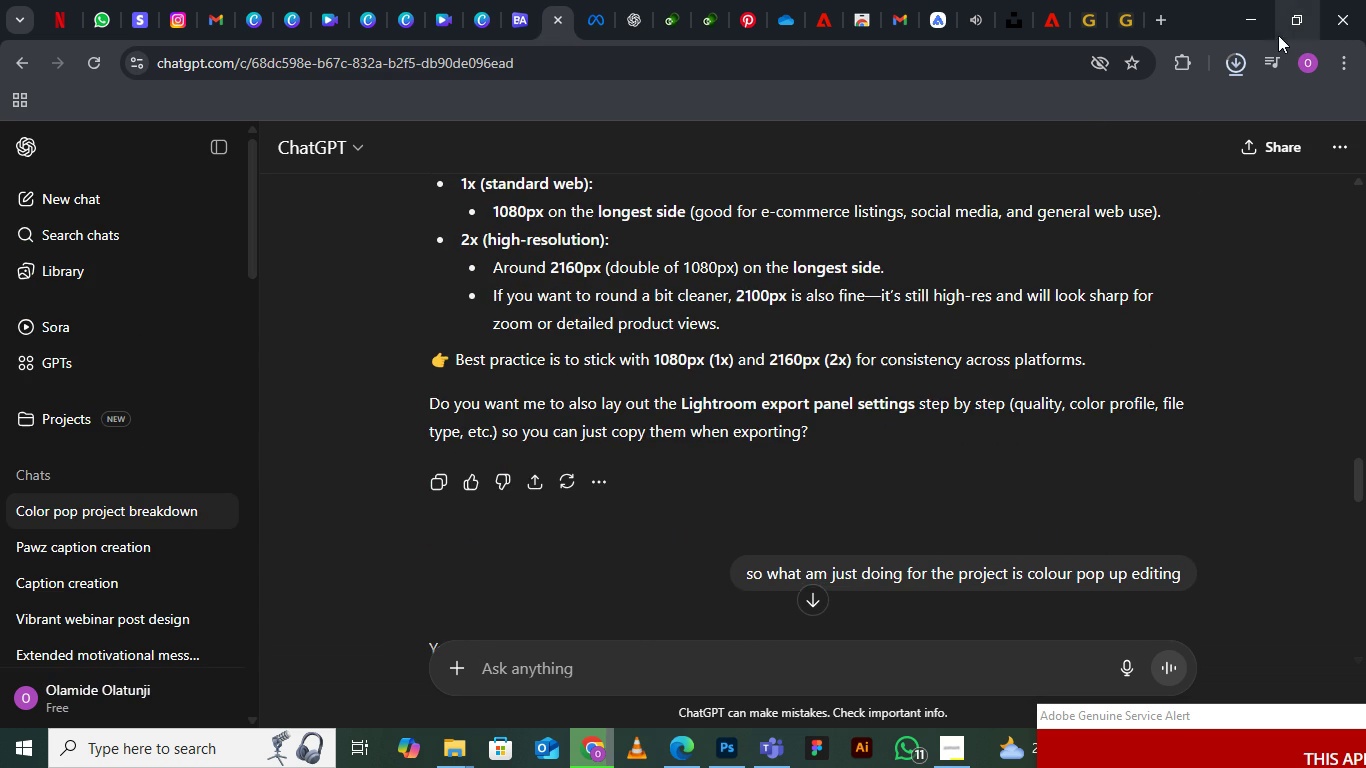 
left_click([1242, 28])
 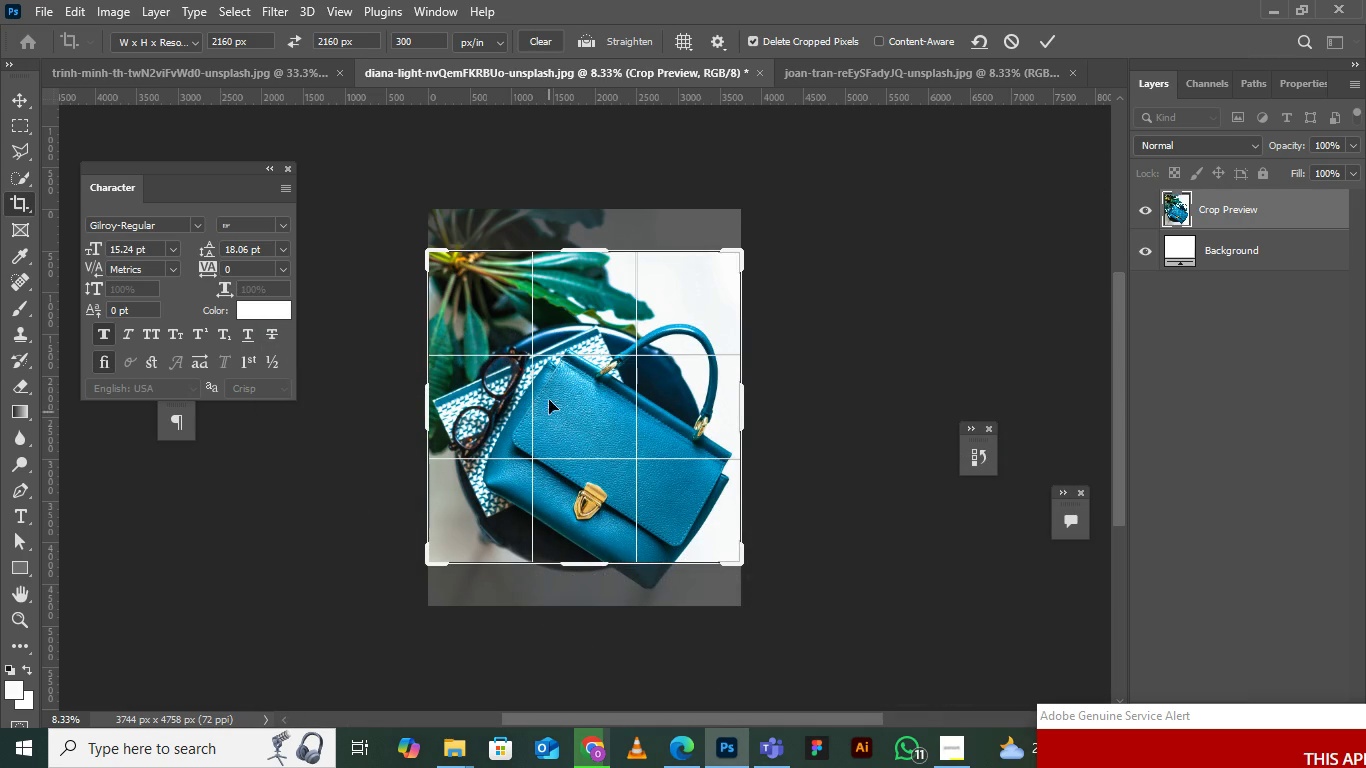 
left_click([644, 421])